 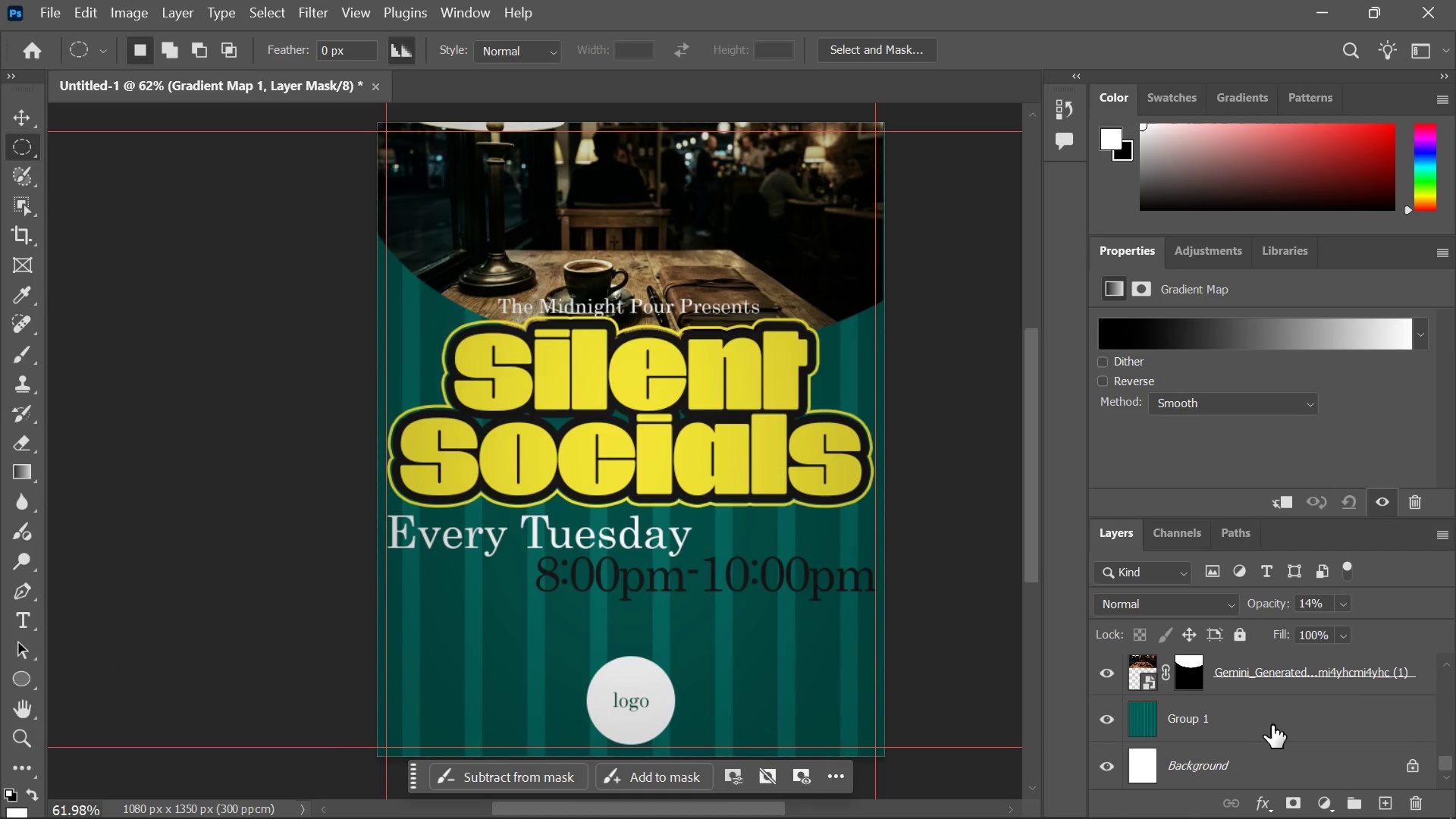 
left_click([1277, 721])
 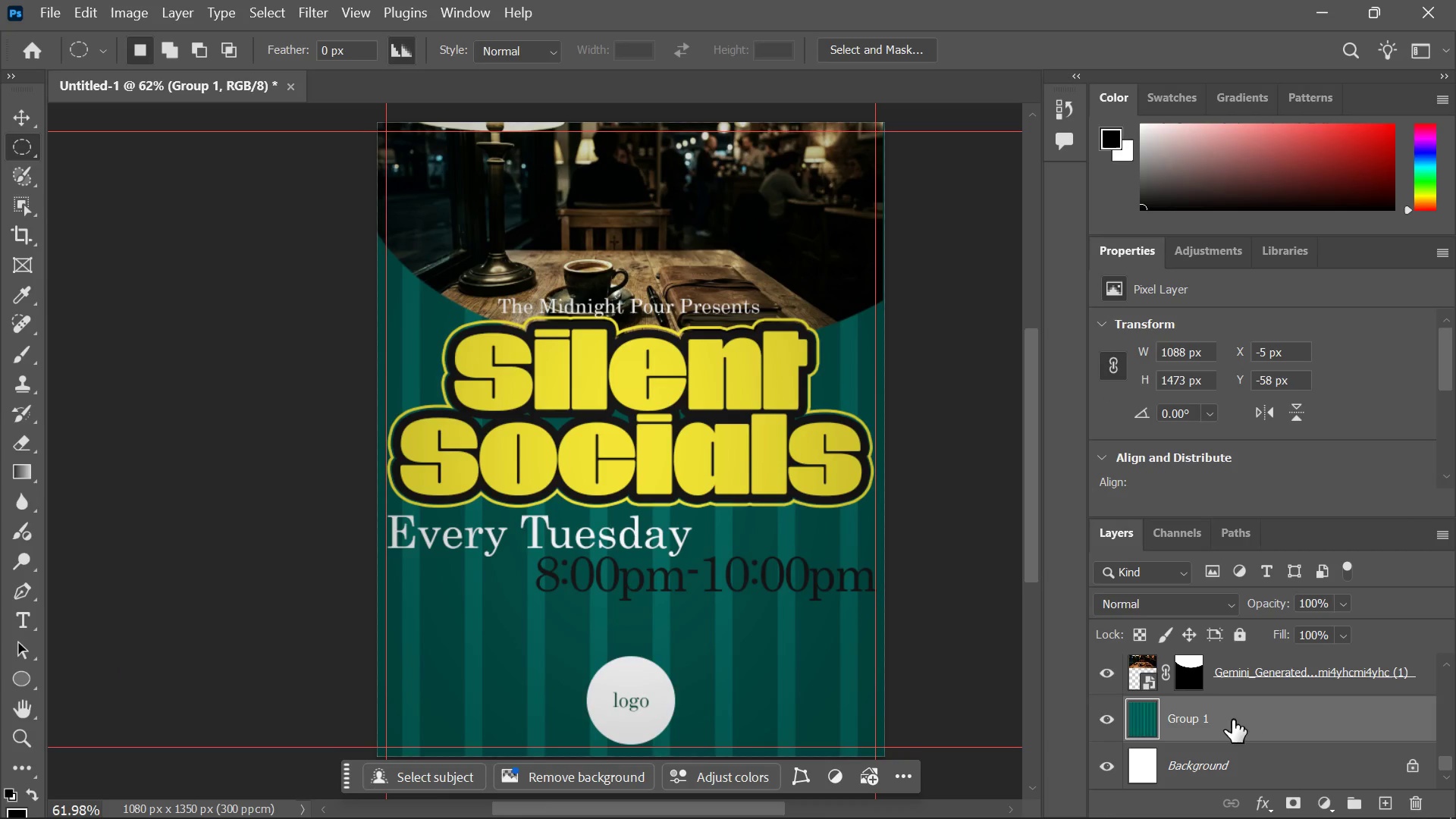 
double_click([1230, 720])
 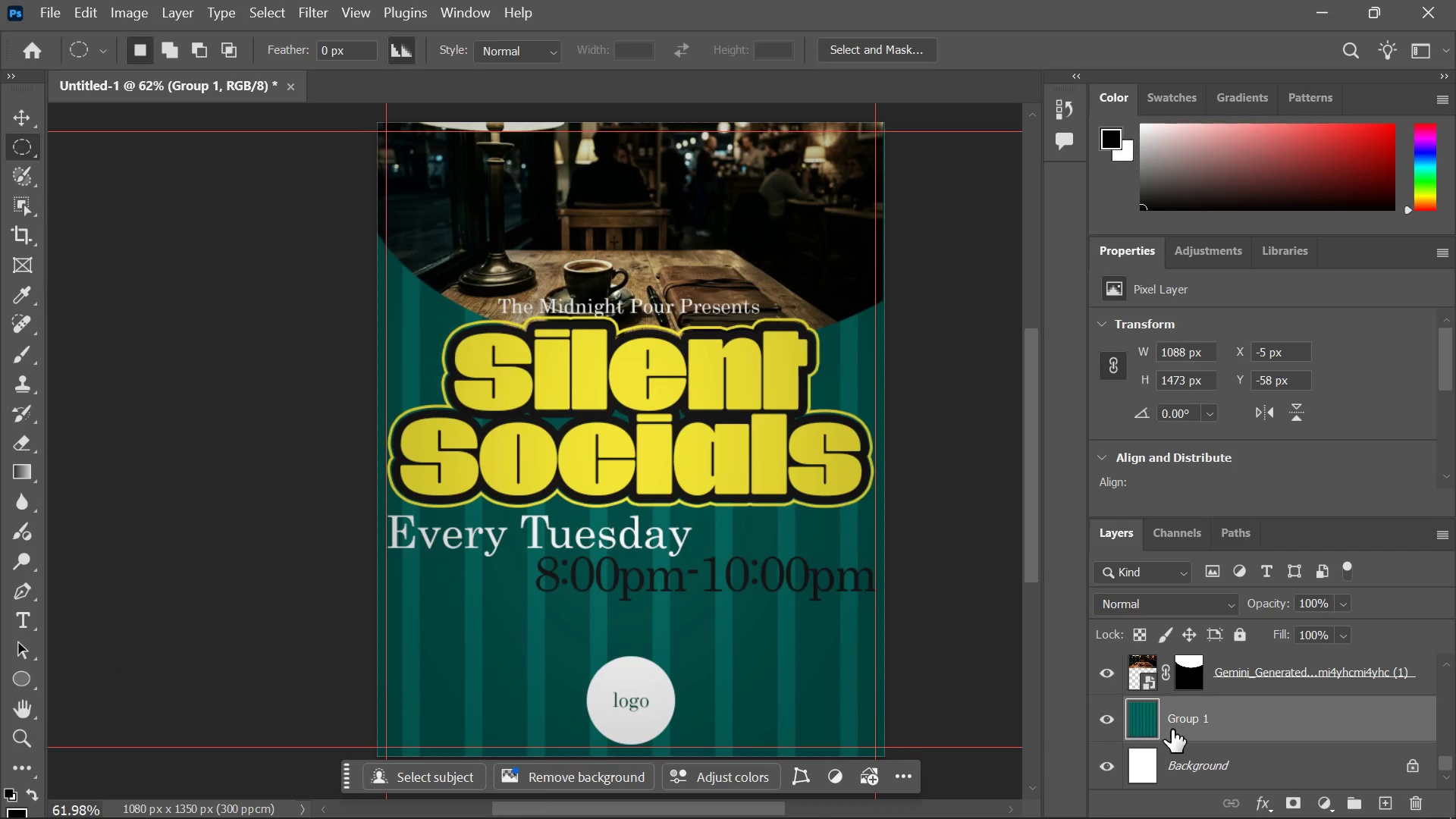 
left_click([1188, 716])
 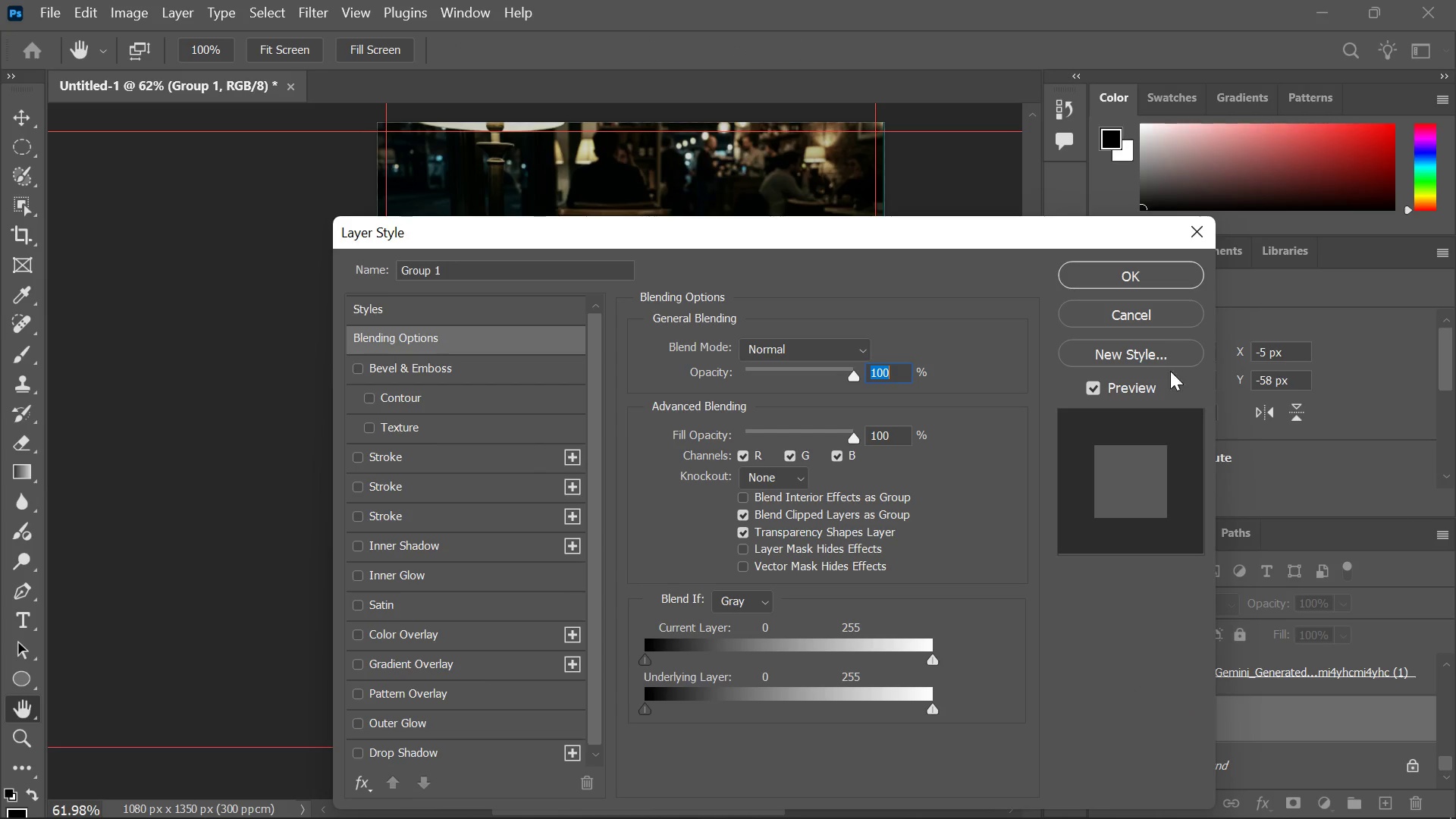 
left_click([1141, 305])
 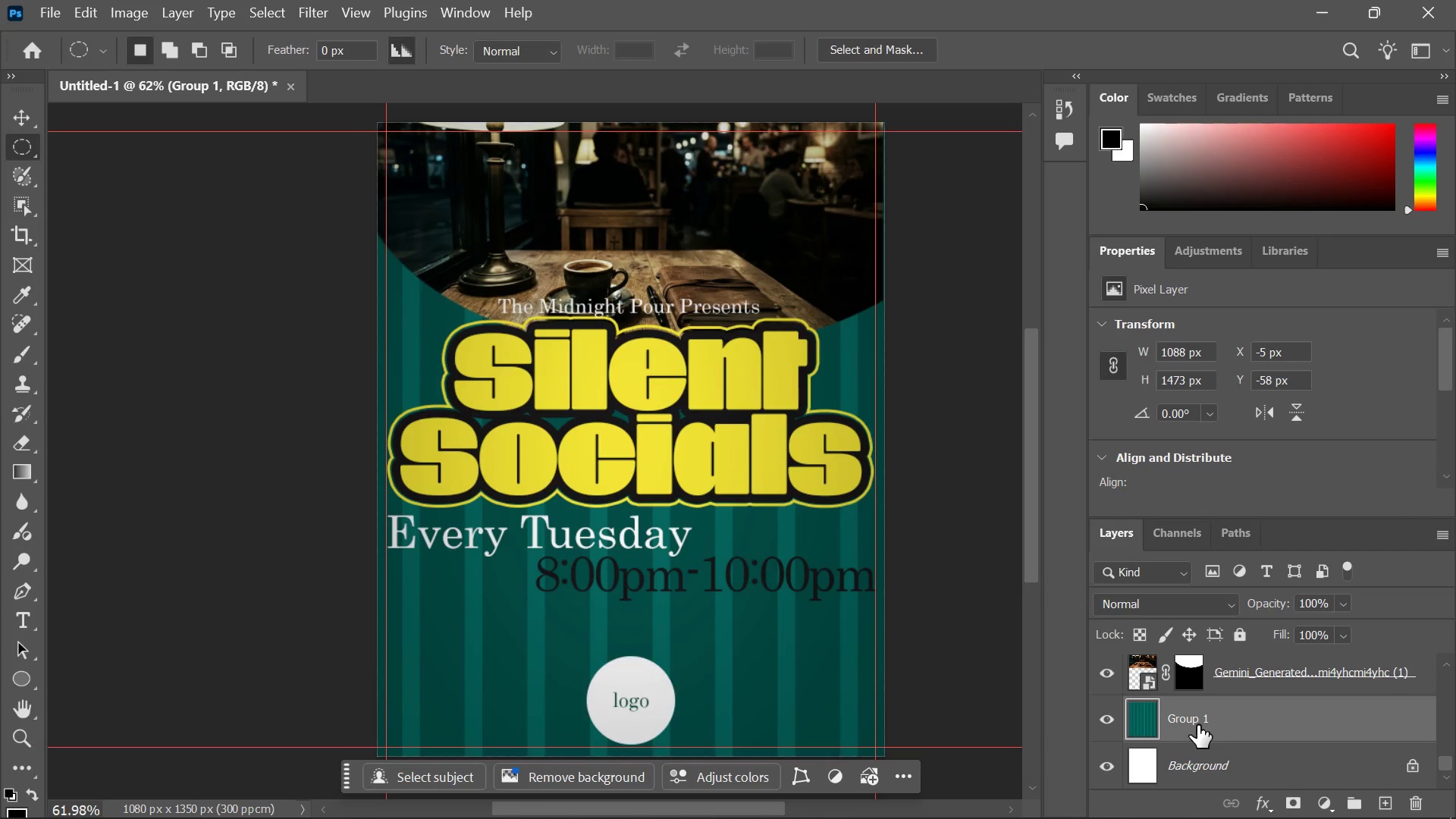 
double_click([1197, 723])
 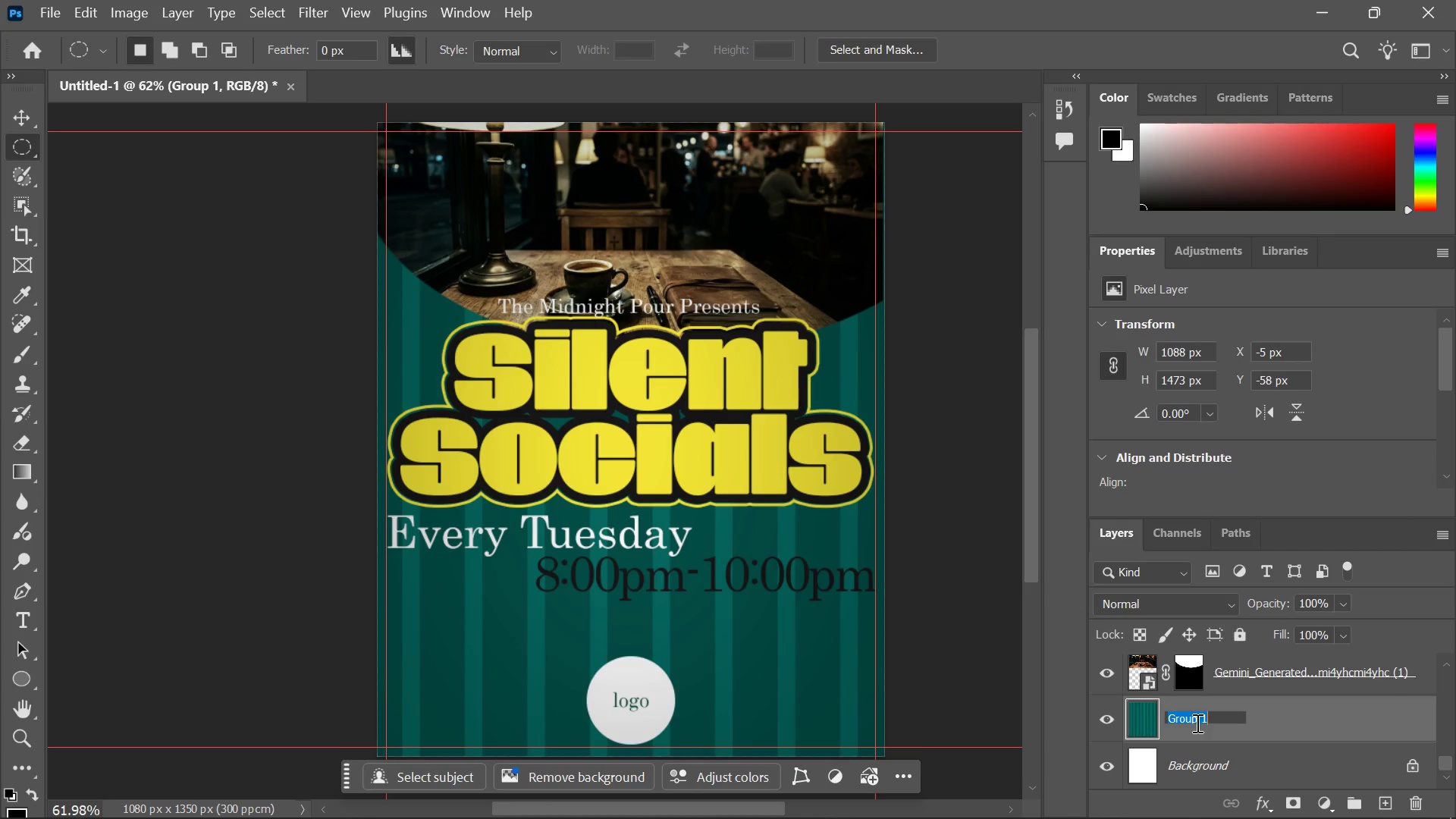 
key(Alt+Tab)